 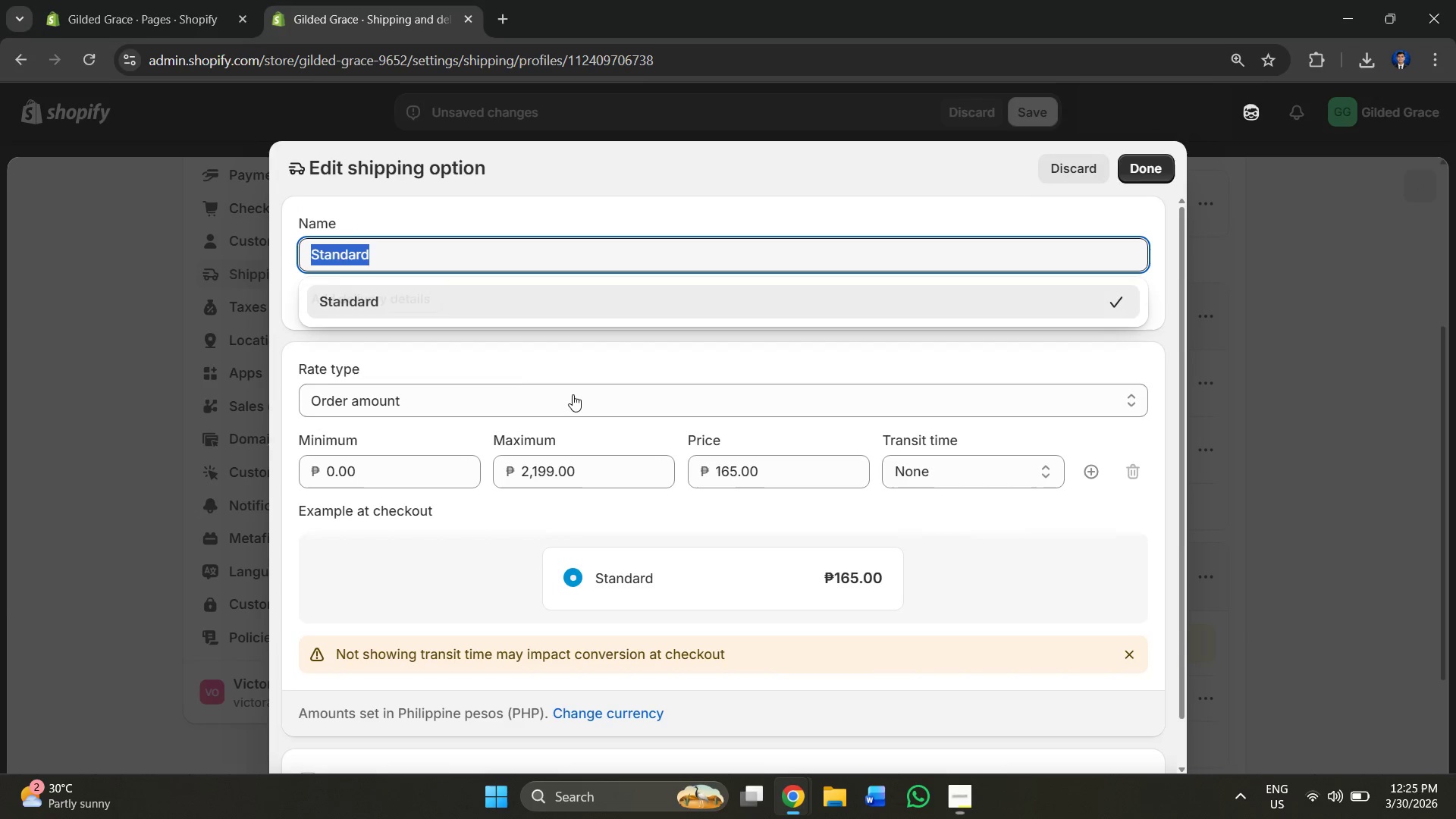 
key(Control+V)
 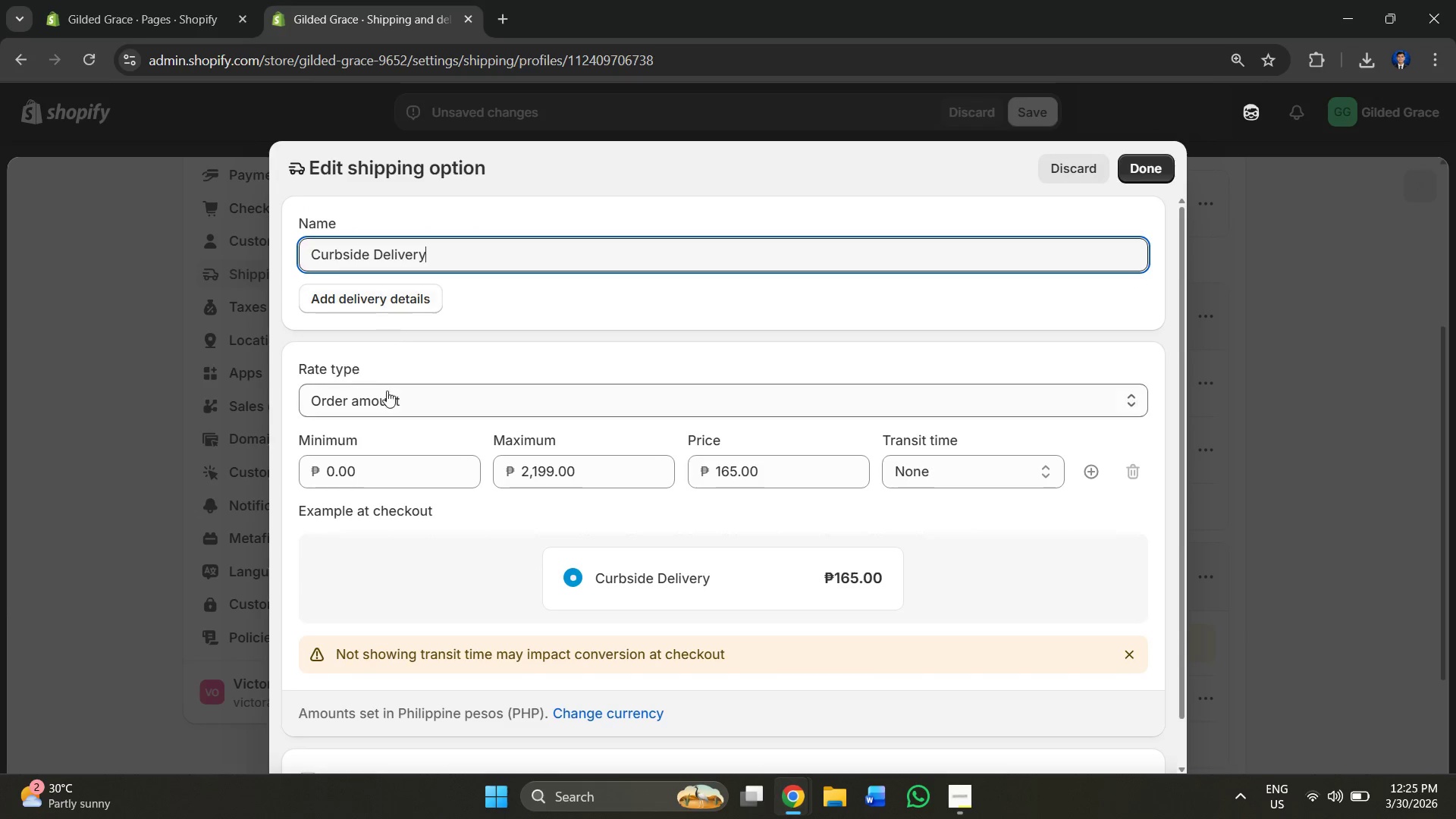 
left_click([388, 394])
 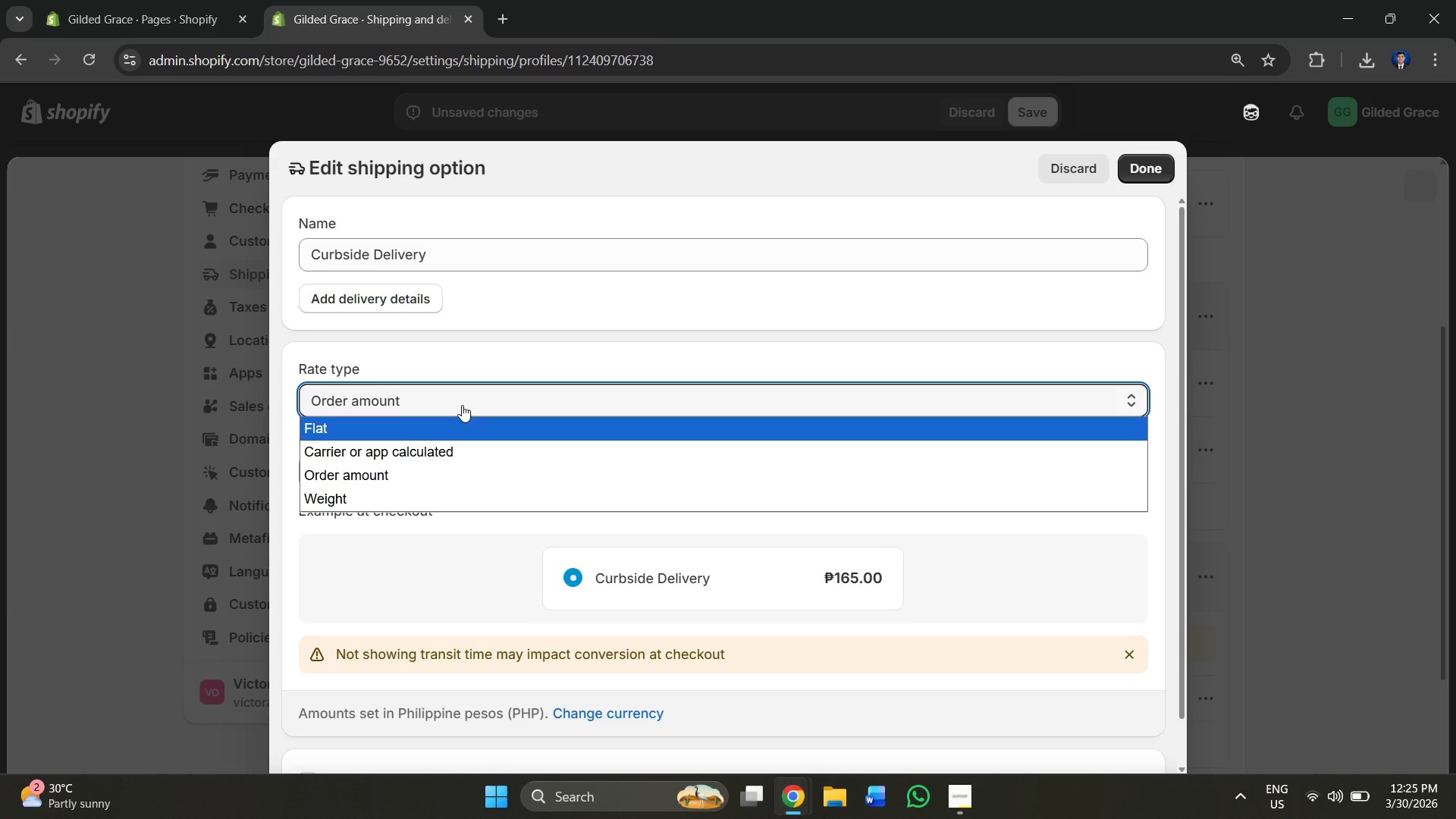 
left_click([441, 472])
 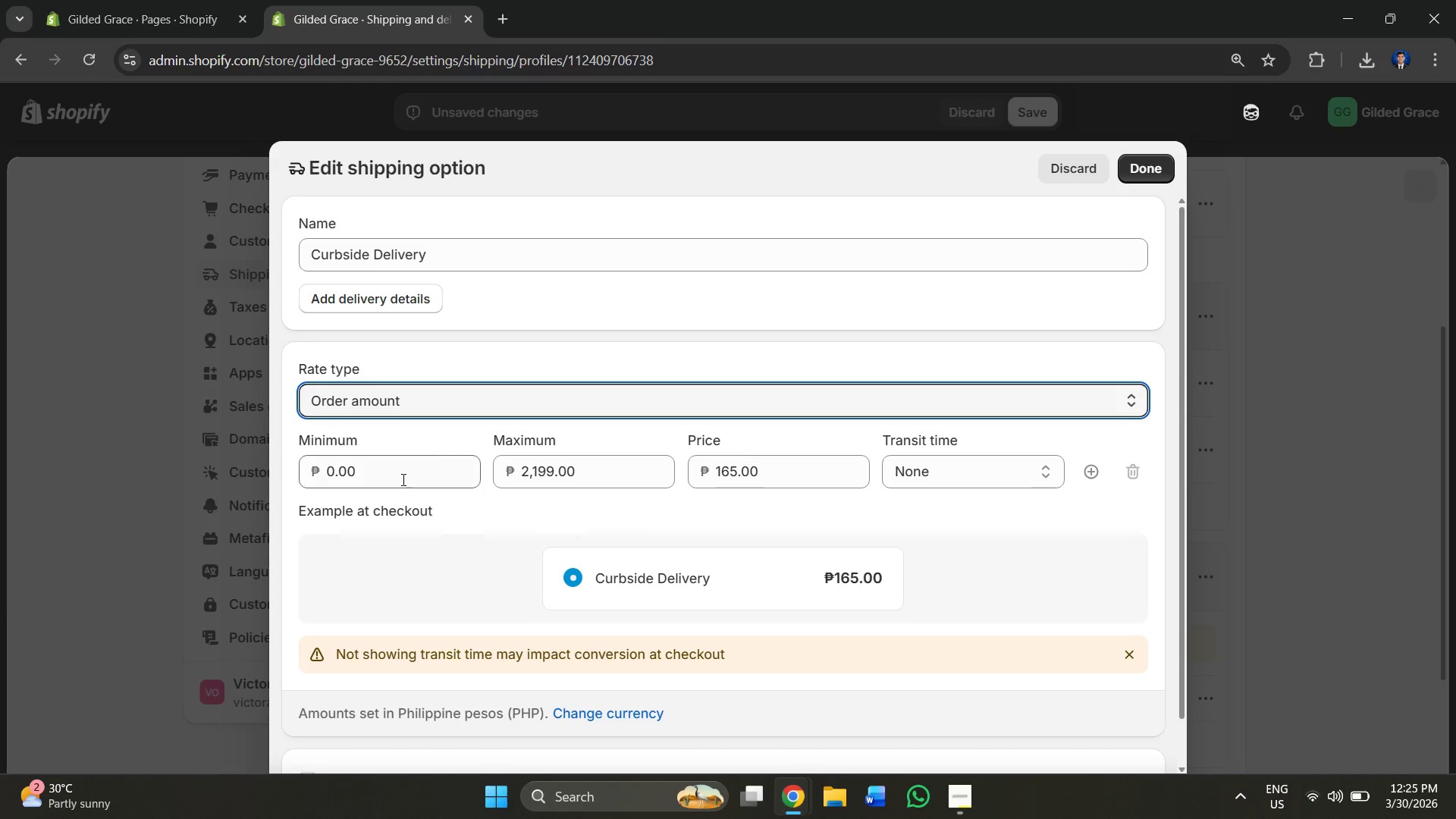 
left_click([403, 479])
 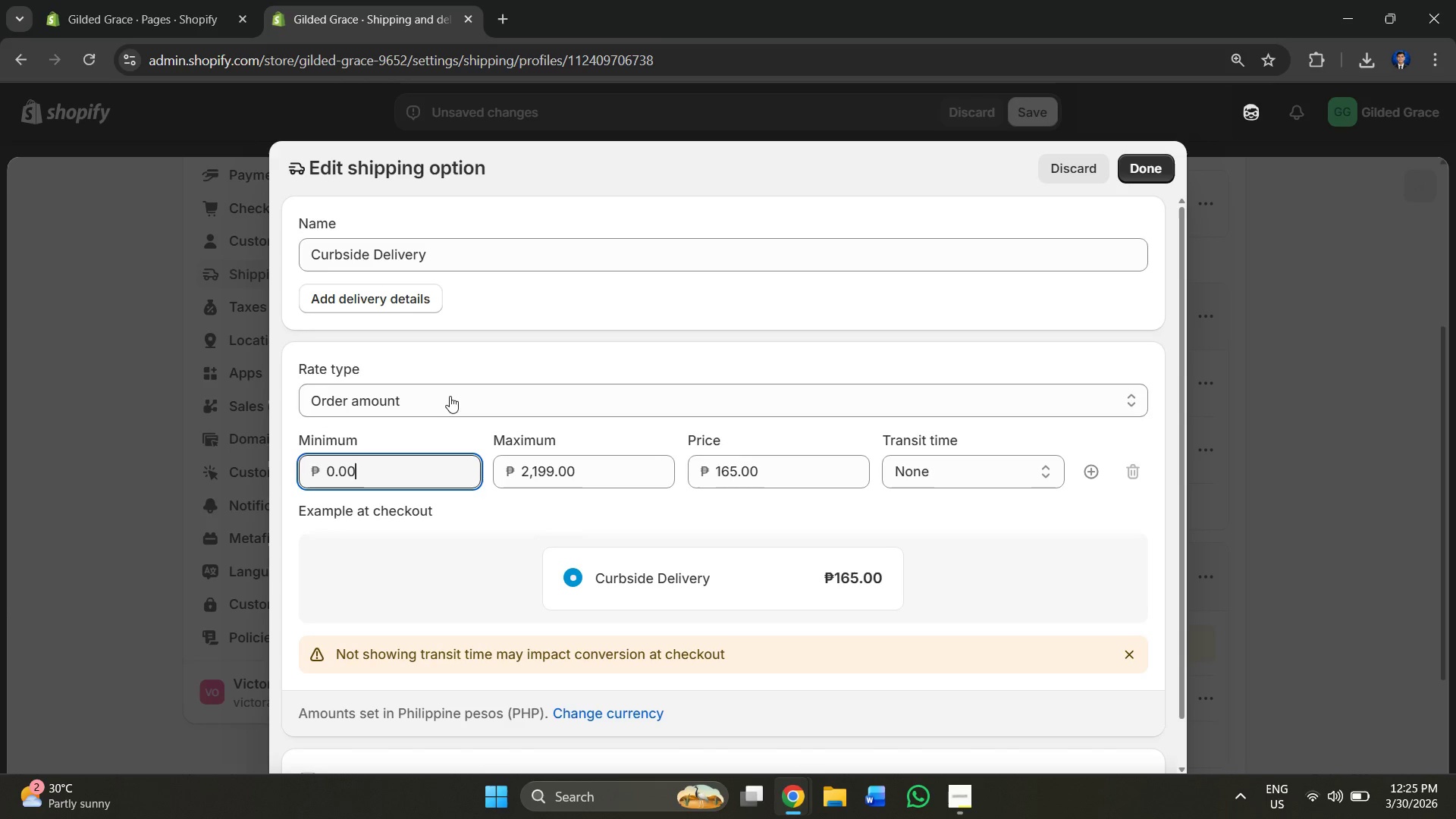 
left_click([447, 392])
 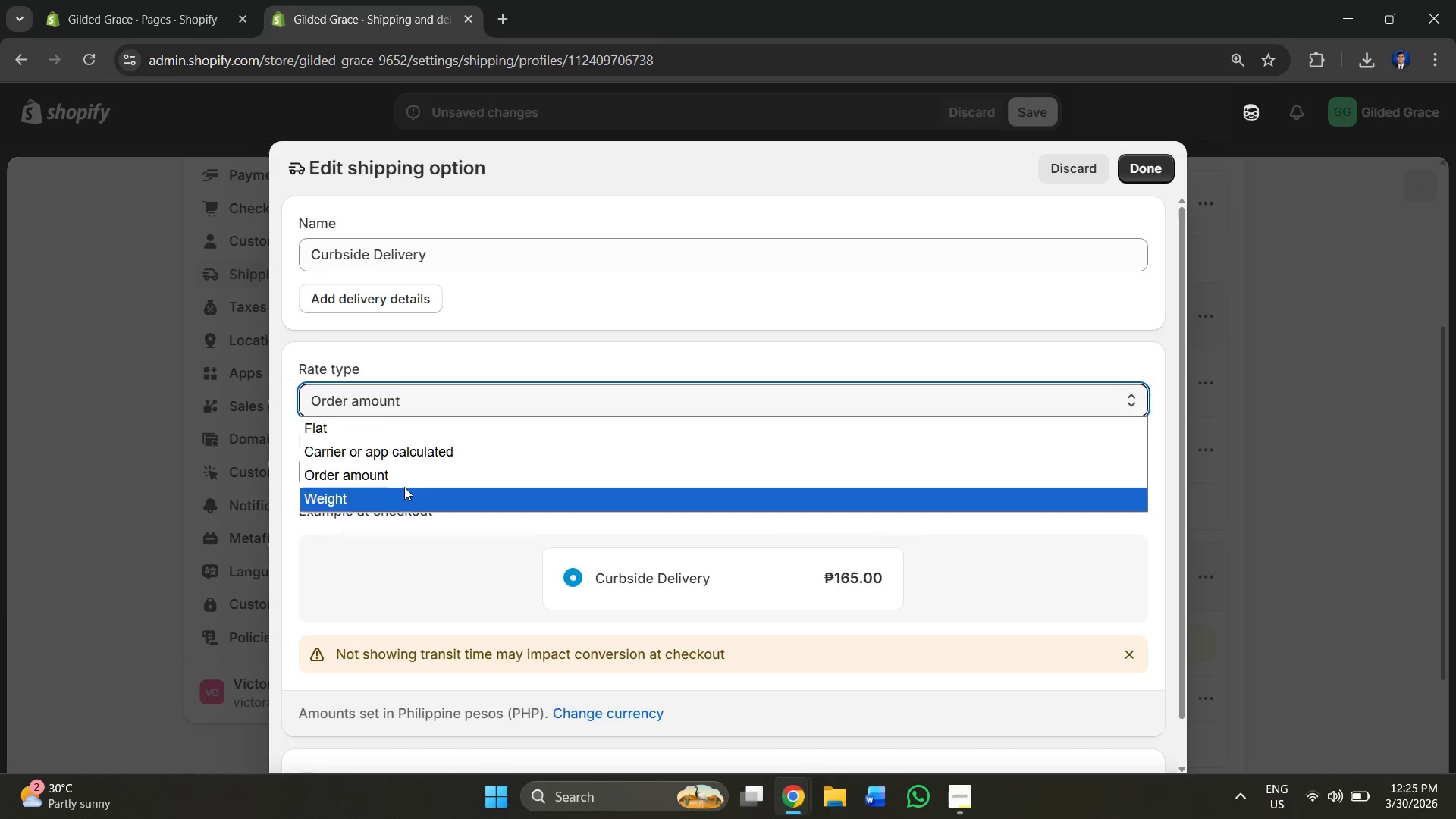 
left_click([398, 426])
 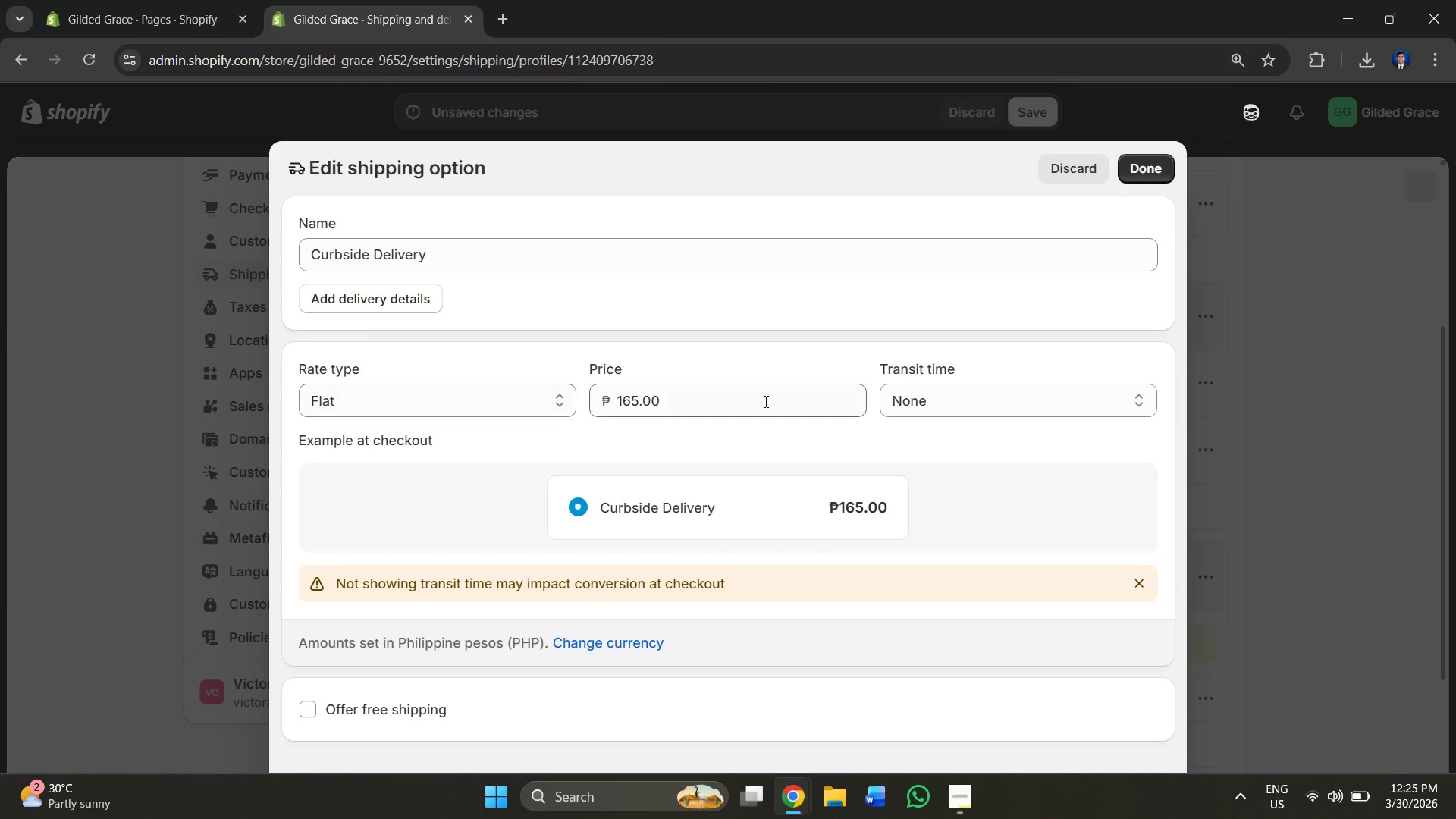 
left_click([774, 400])
 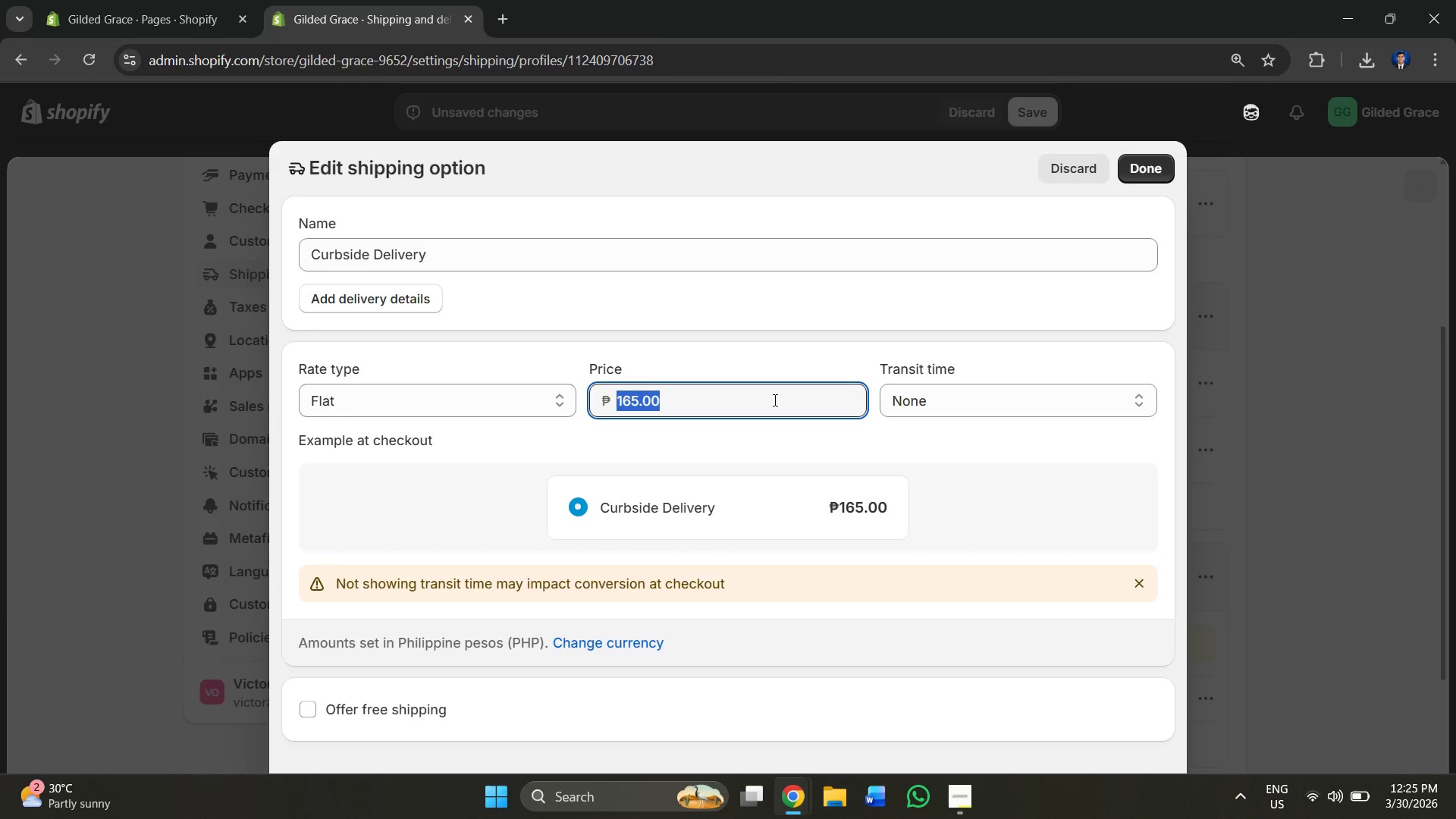 
left_click_drag(start_coordinate=[774, 400], to_coordinate=[597, 389])
 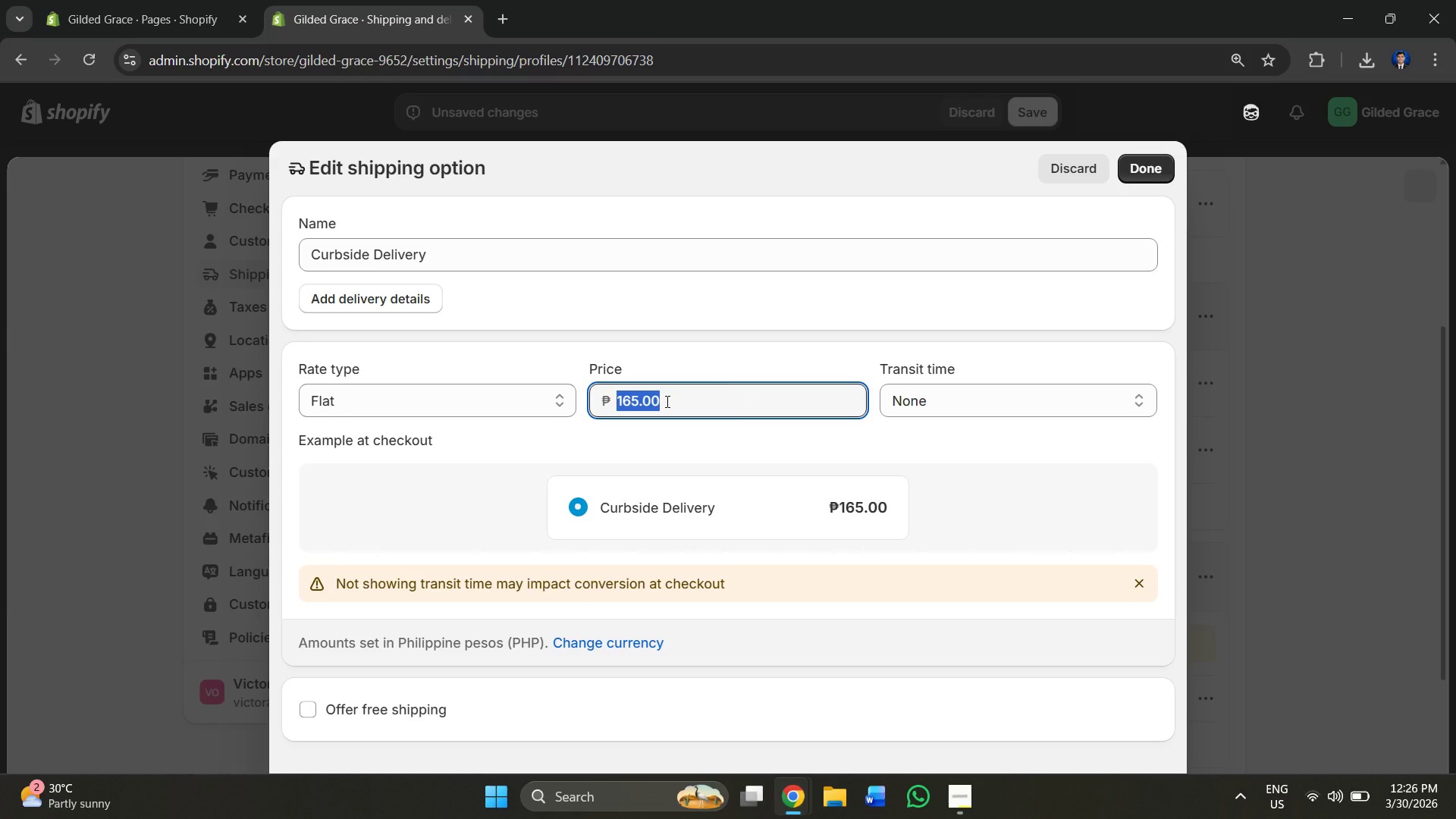 
key(Alt+AltLeft)
 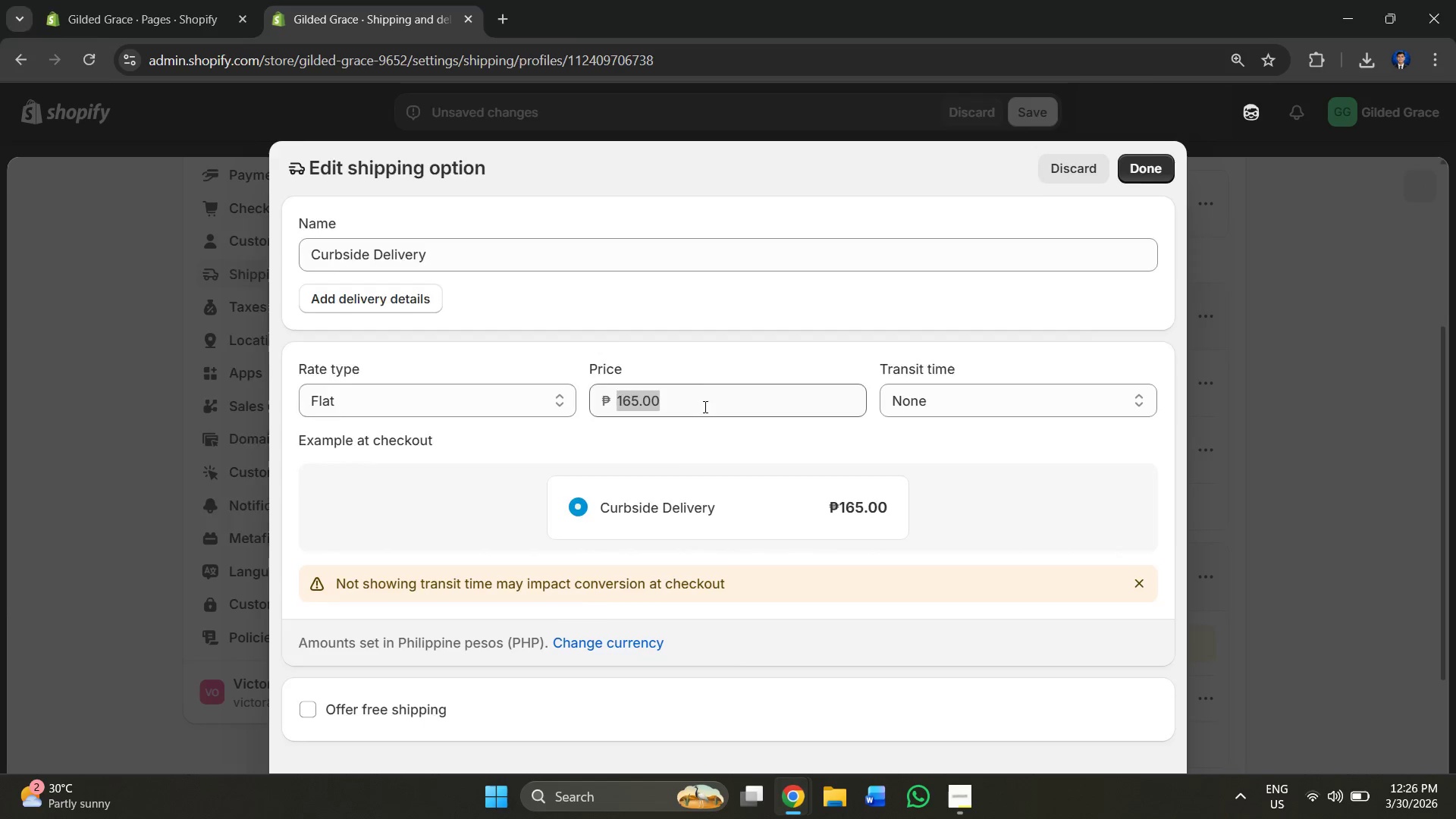 
key(Alt+Tab)